 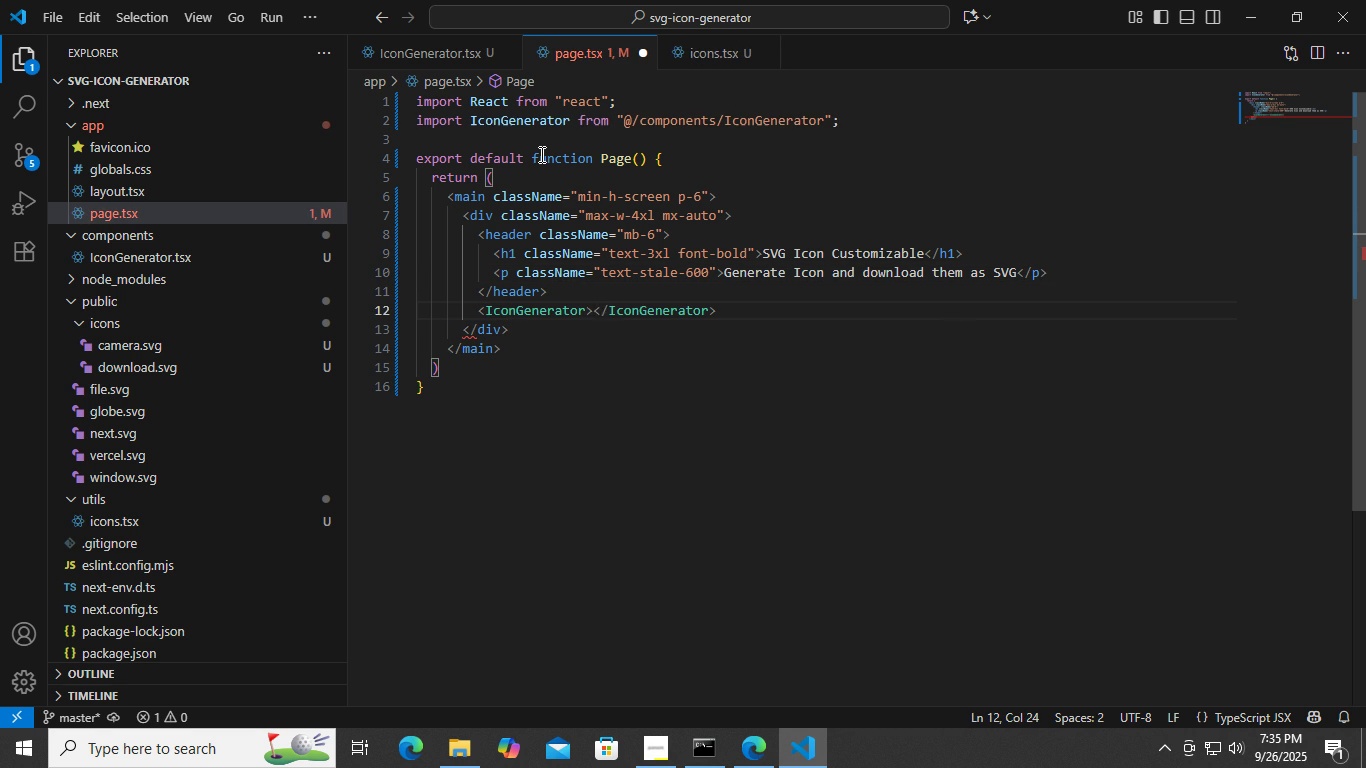 
key(ArrowRight)
 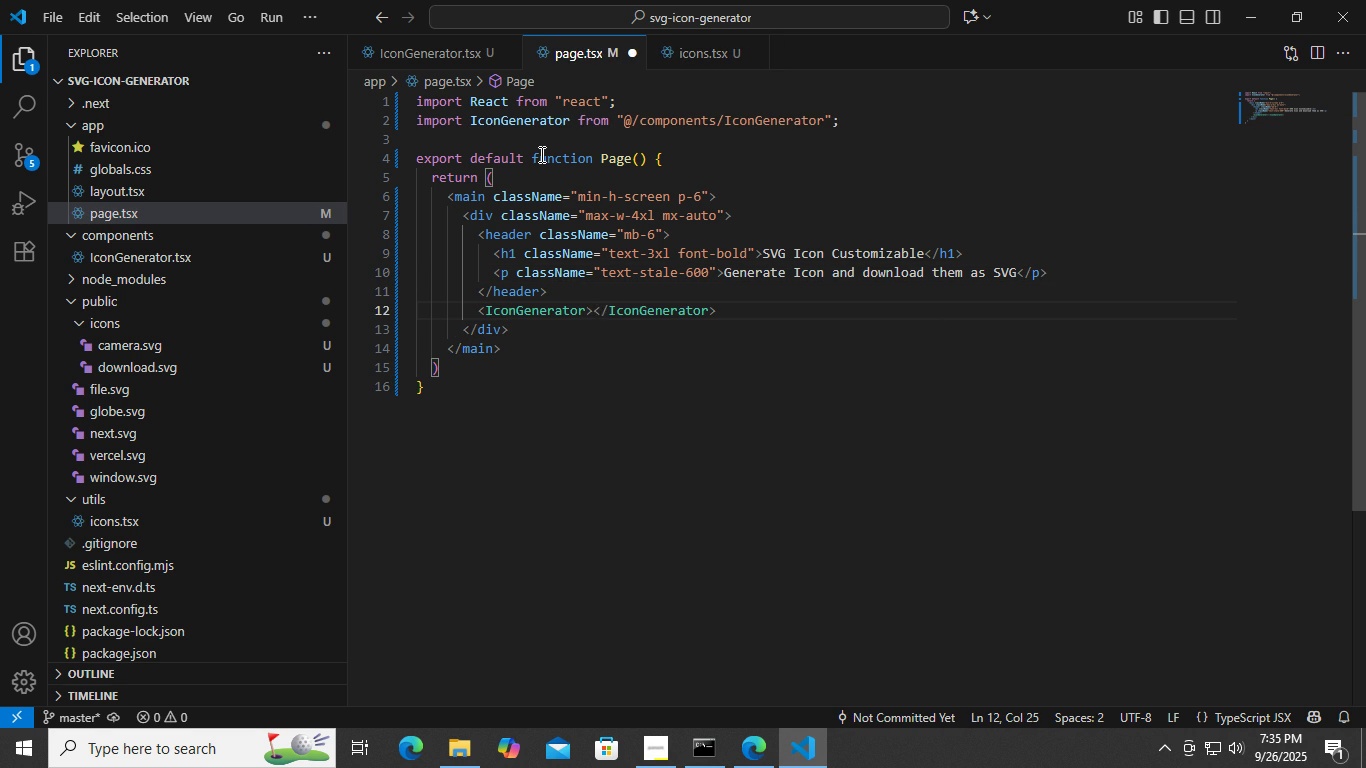 
key(ArrowLeft)
 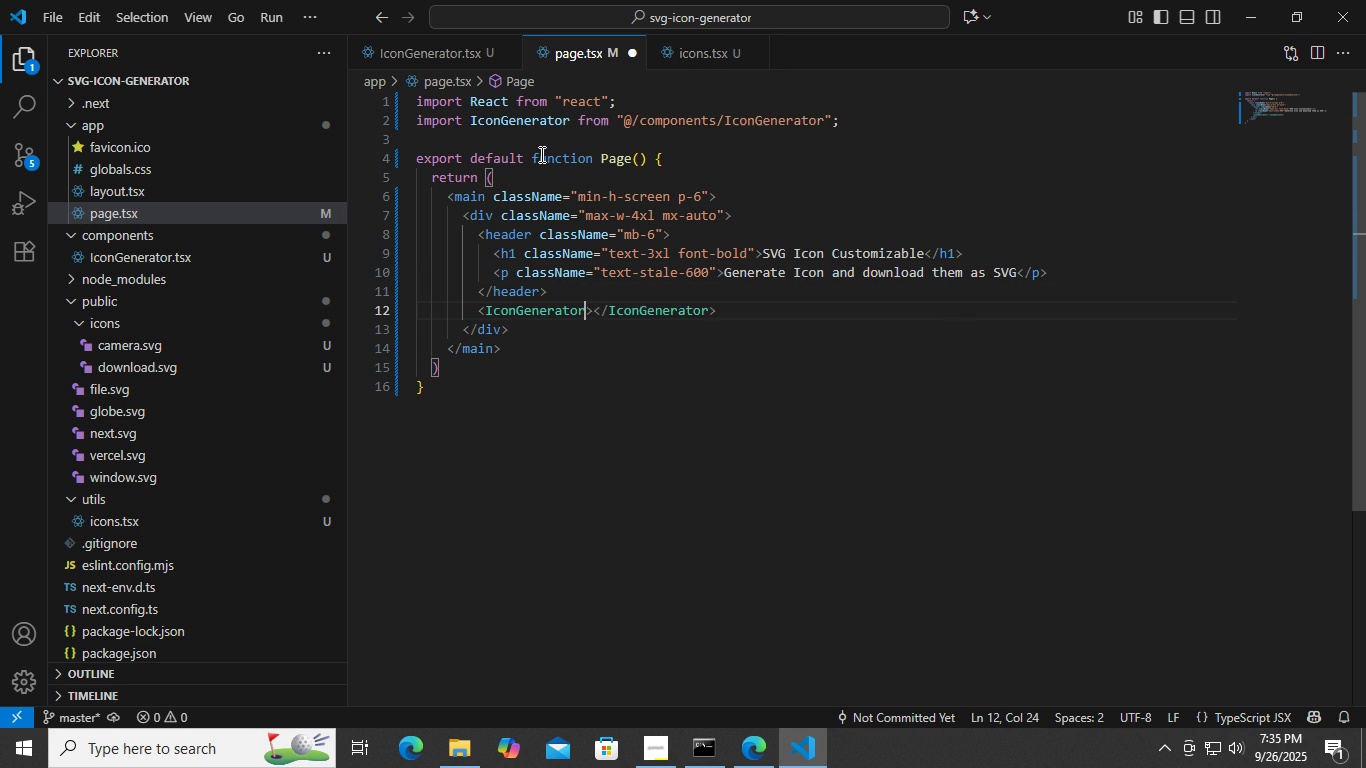 
key(ArrowLeft)
 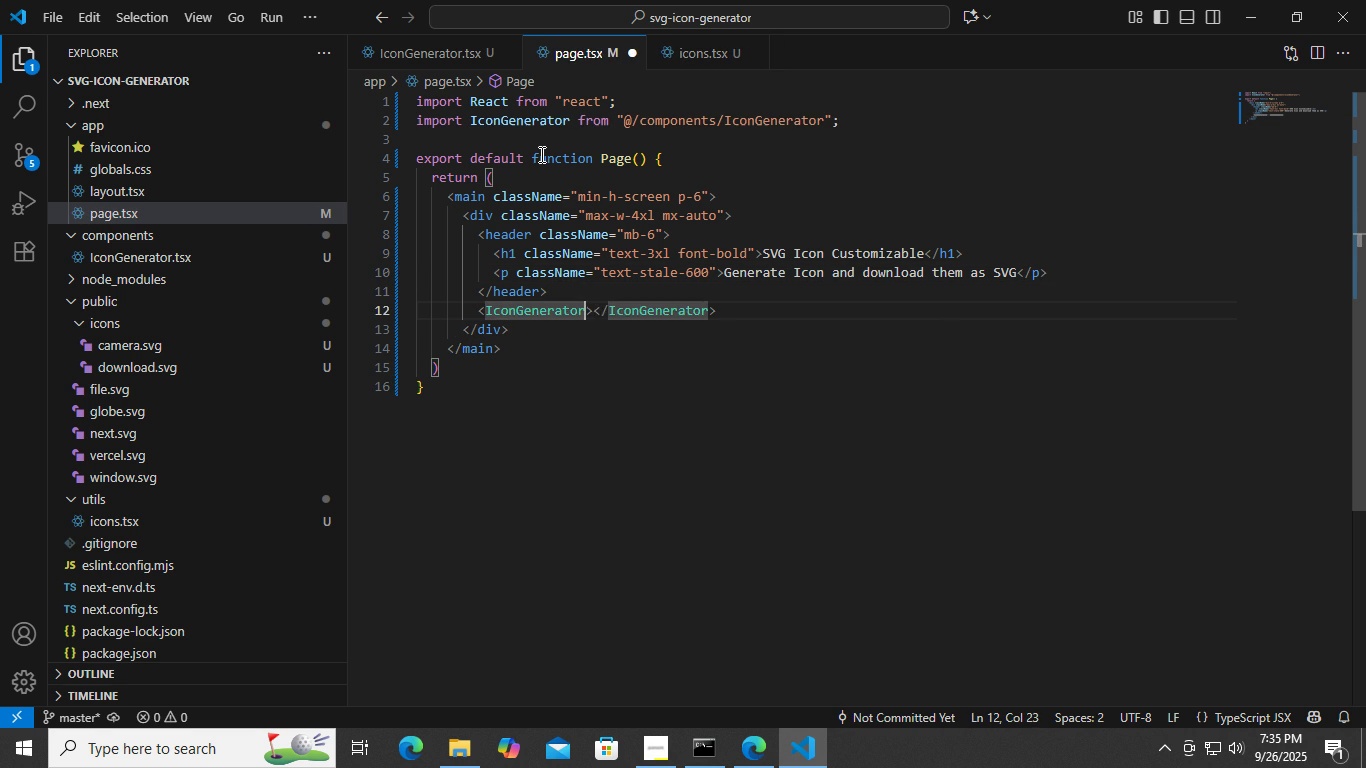 
key(Space)
 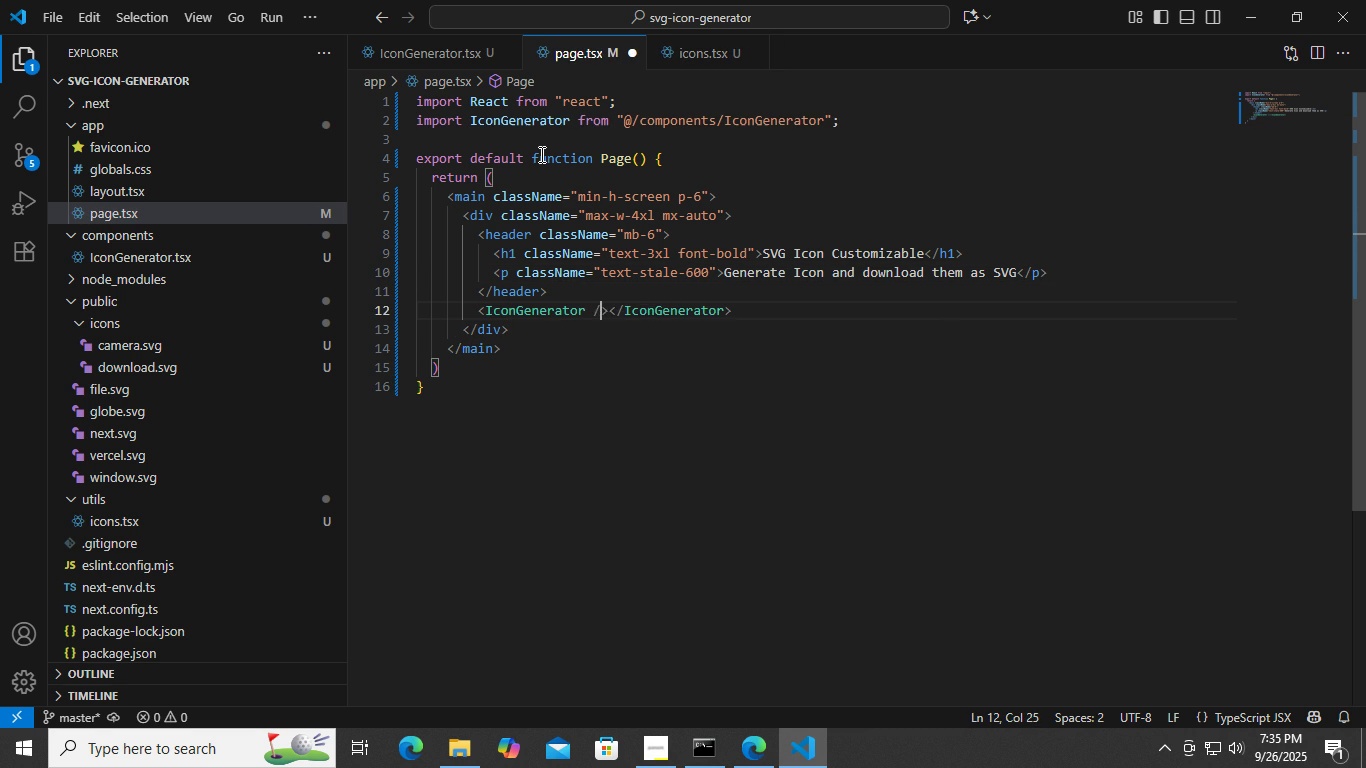 
key(Slash)